 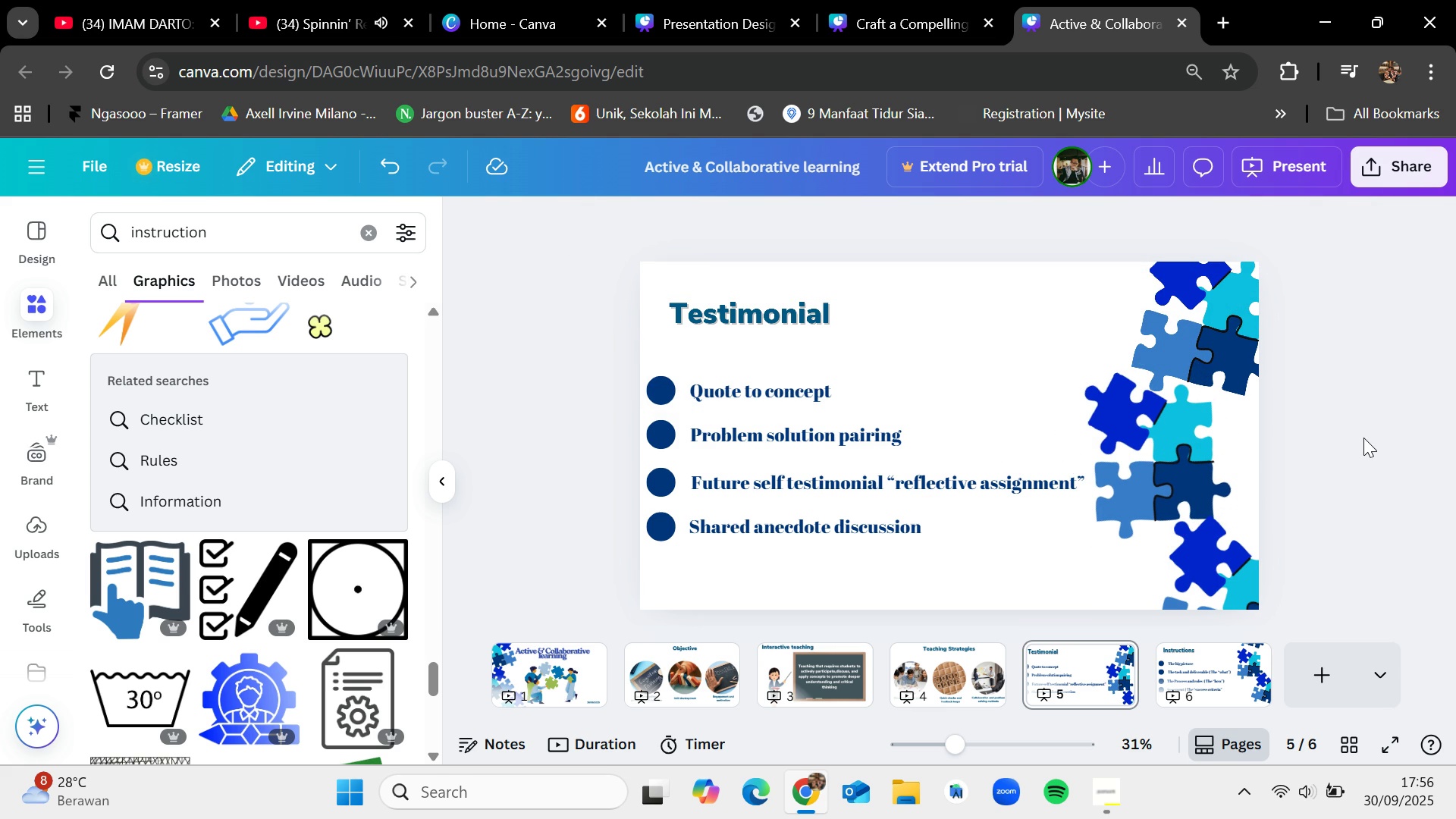 
left_click([1208, 652])
 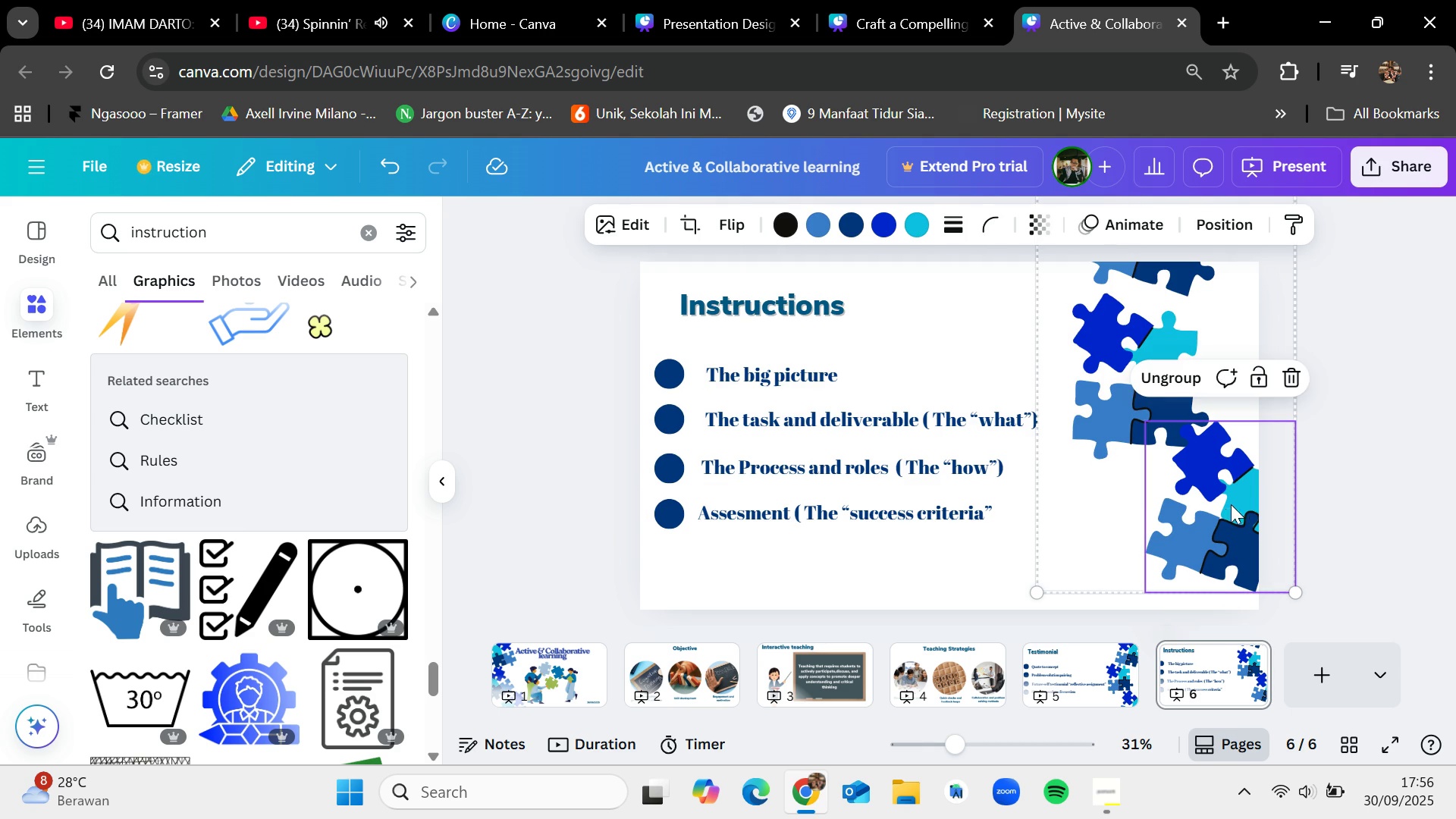 
left_click([1165, 357])
 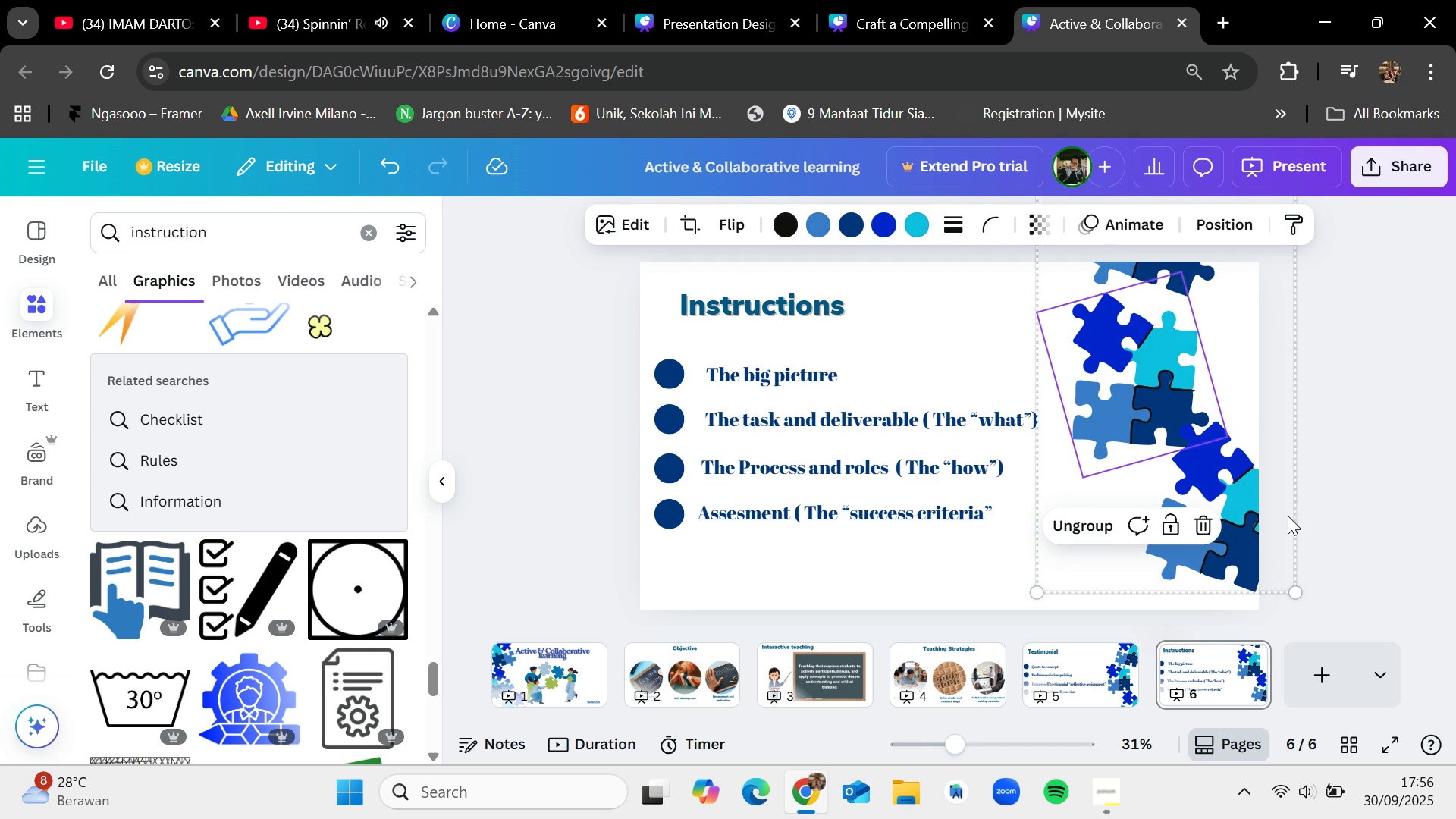 
left_click([1329, 507])
 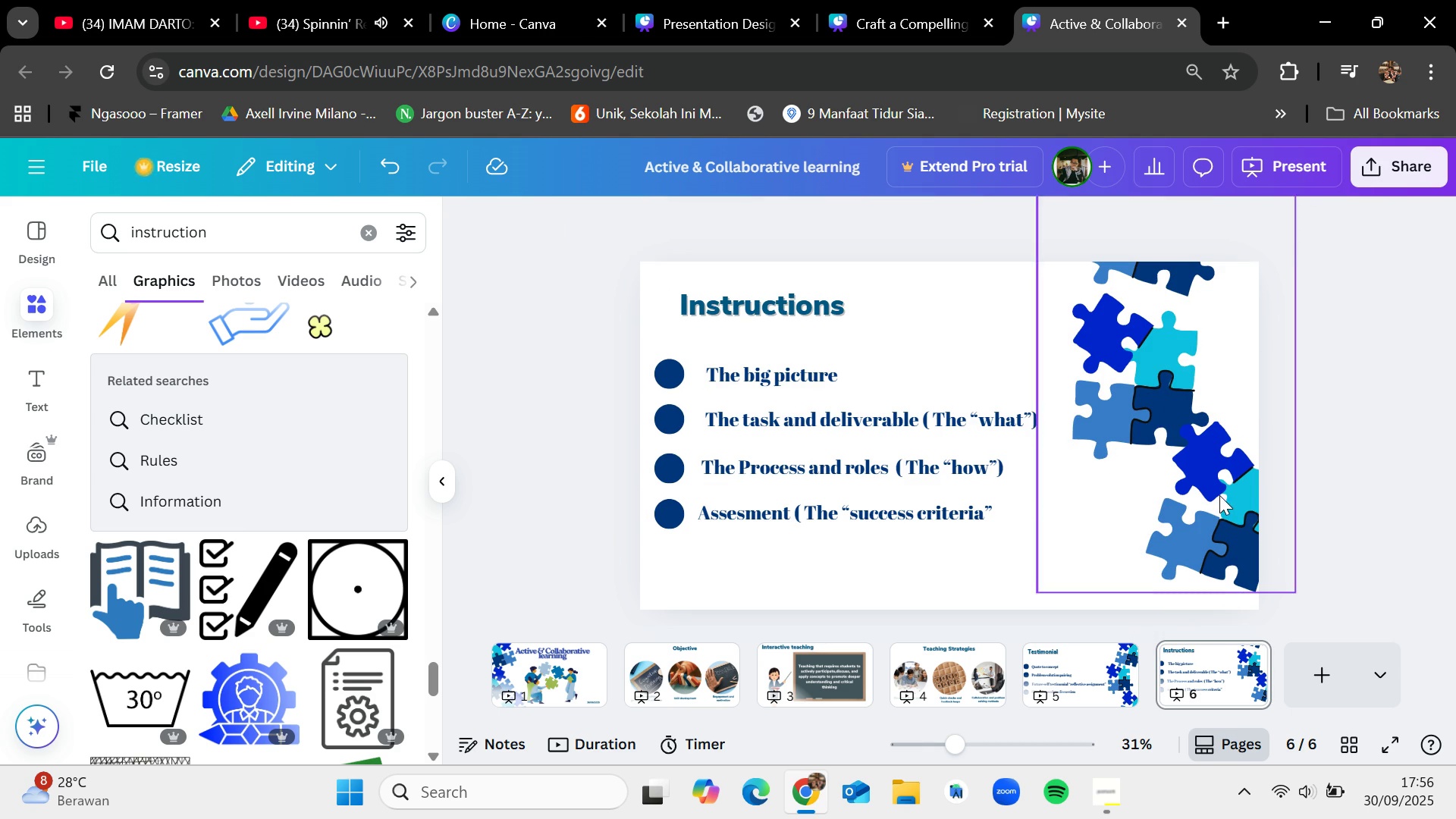 
left_click([1219, 495])